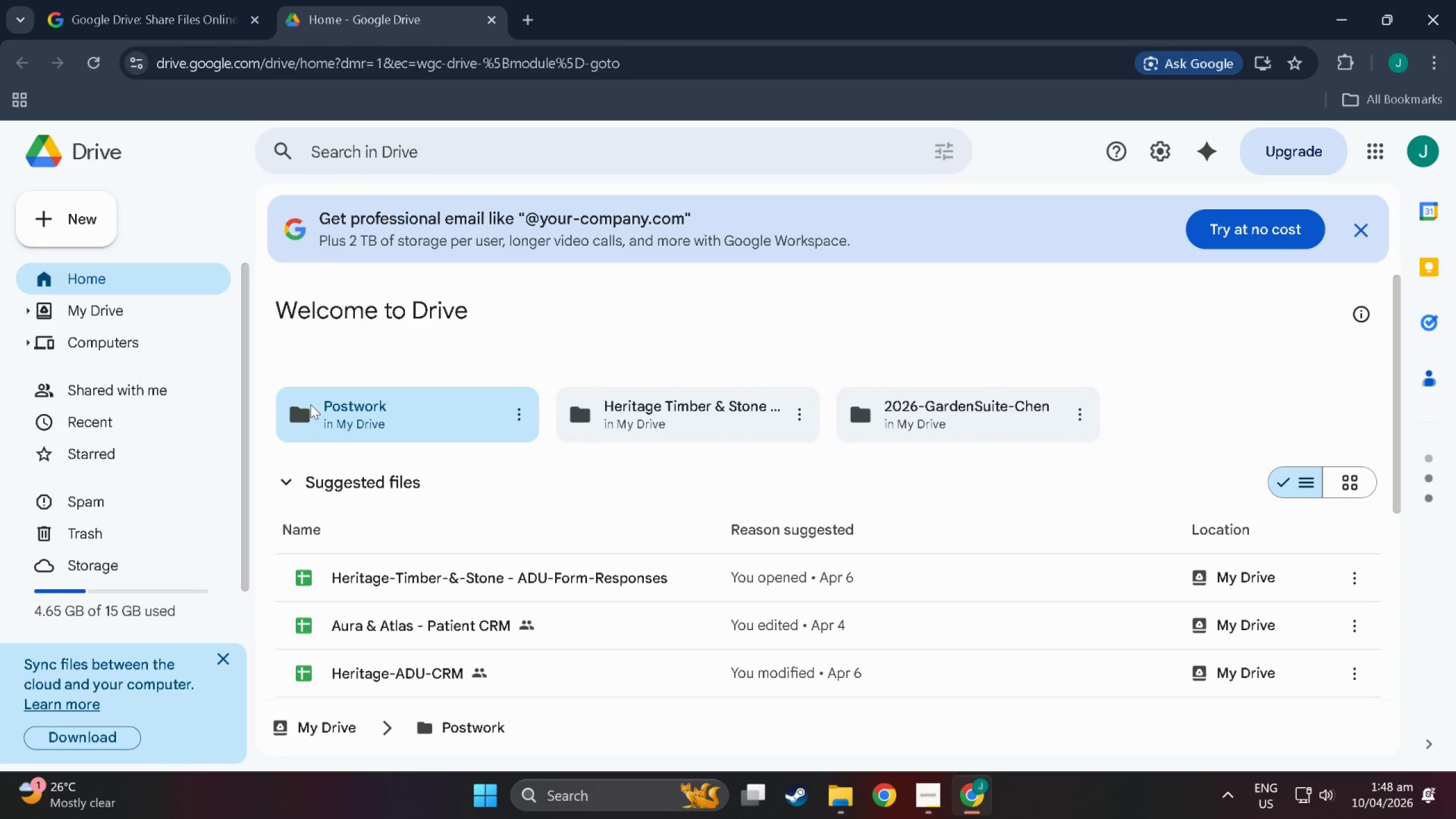 
double_click([311, 404])
 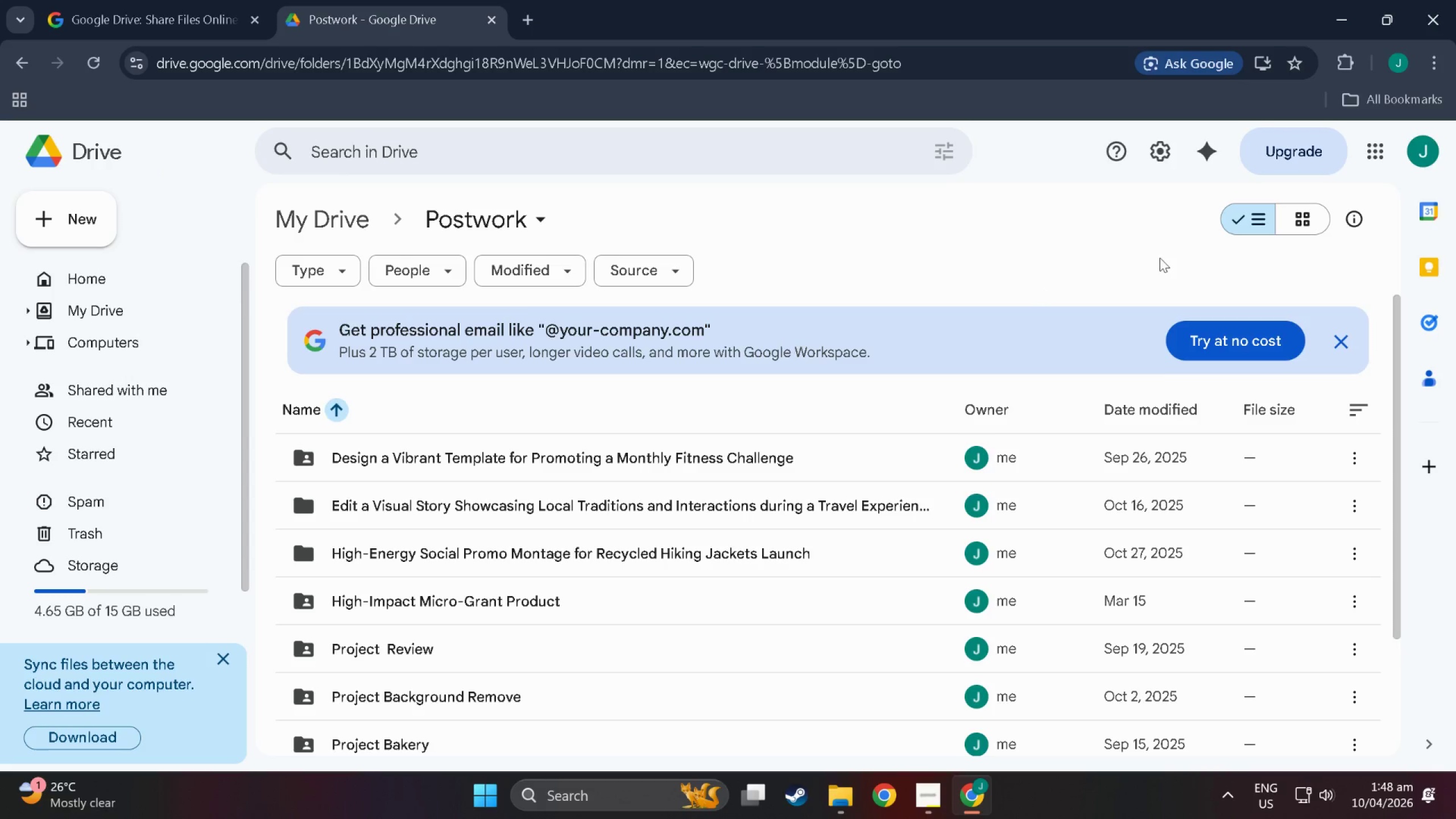 
scroll: coordinate [973, 396], scroll_direction: down, amount: 1.0
 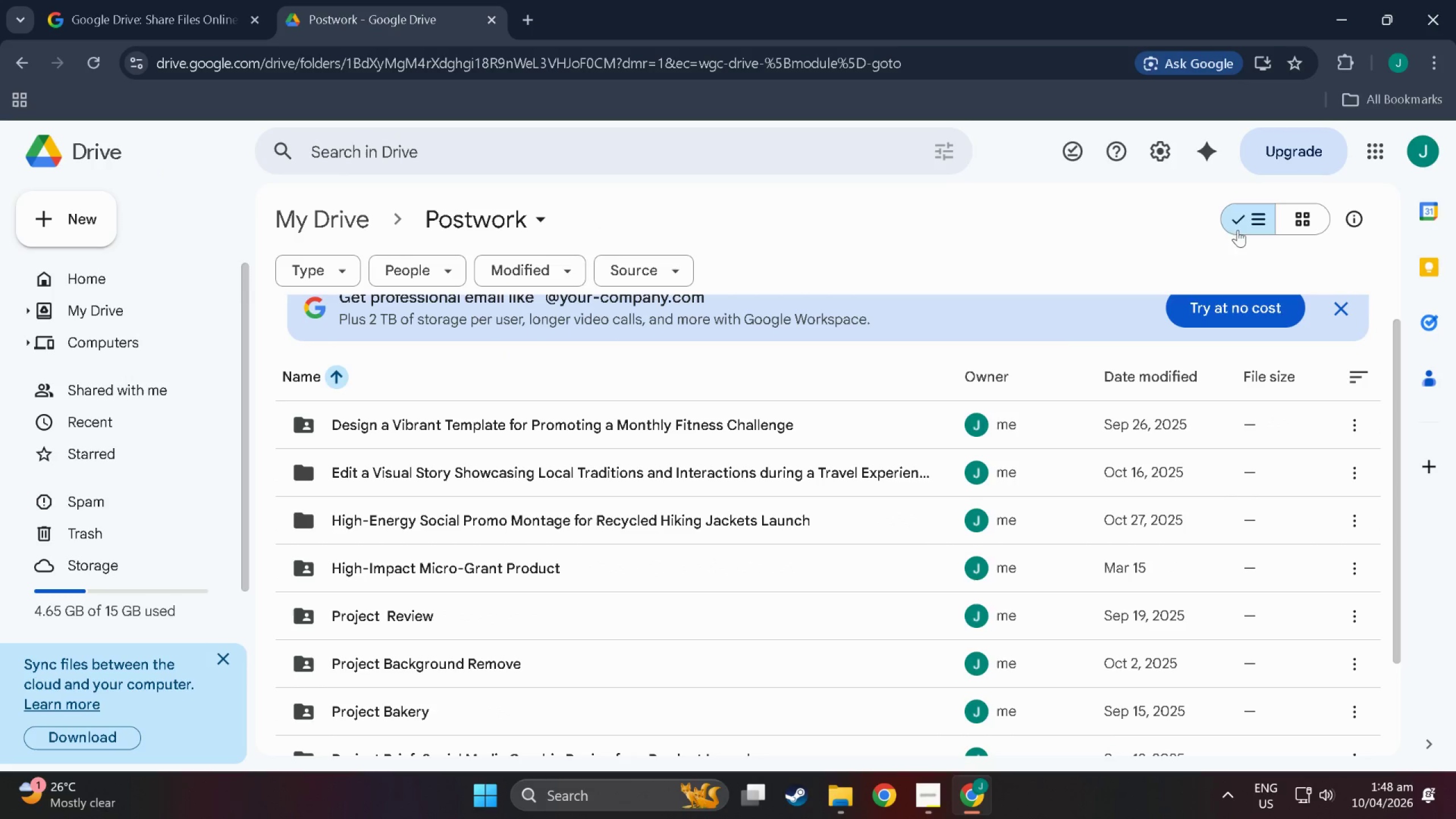 
wait(5.38)
 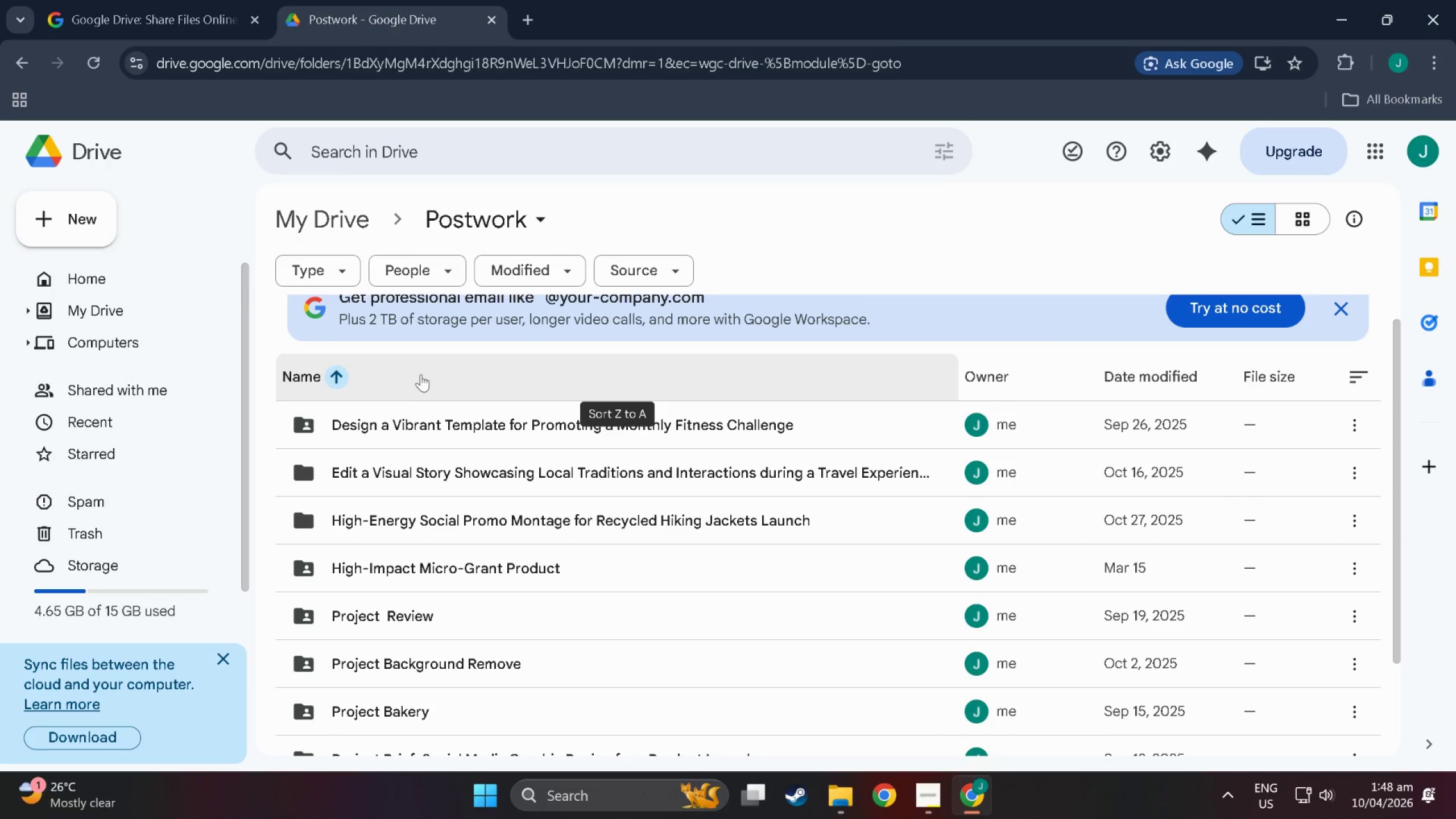 
mouse_move([1322, 316])
 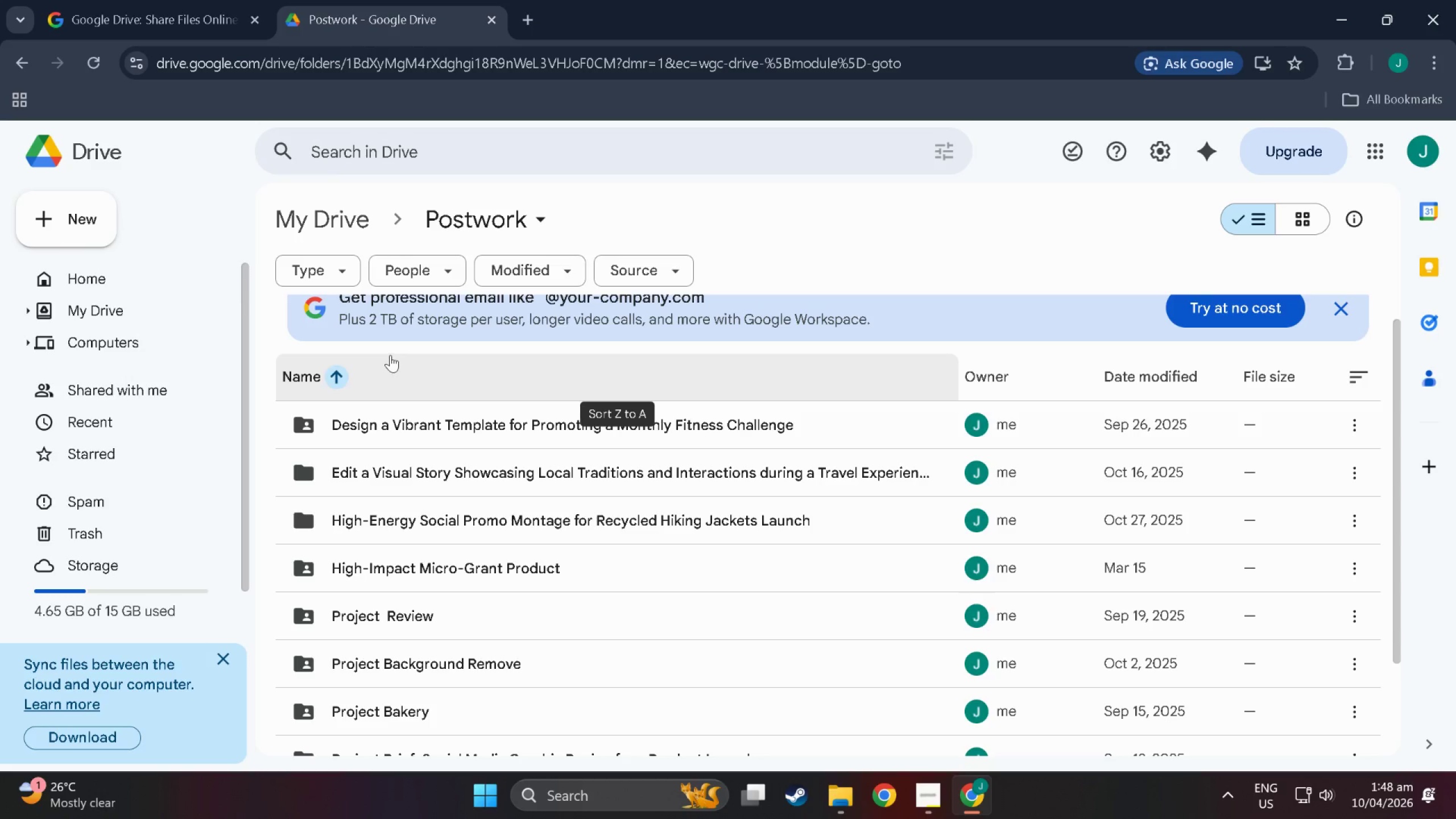 
right_click([390, 355])
 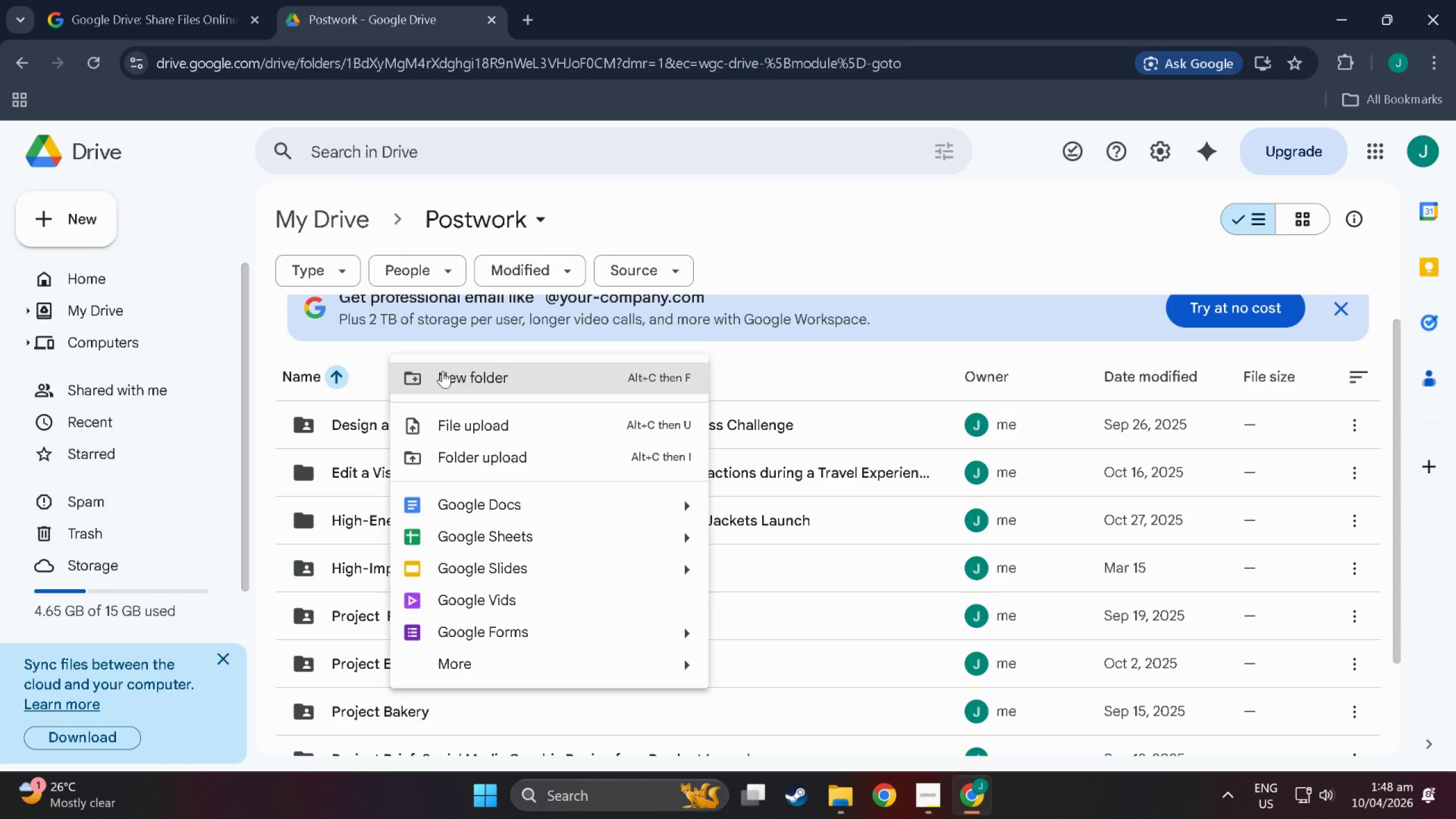 
left_click([442, 371])
 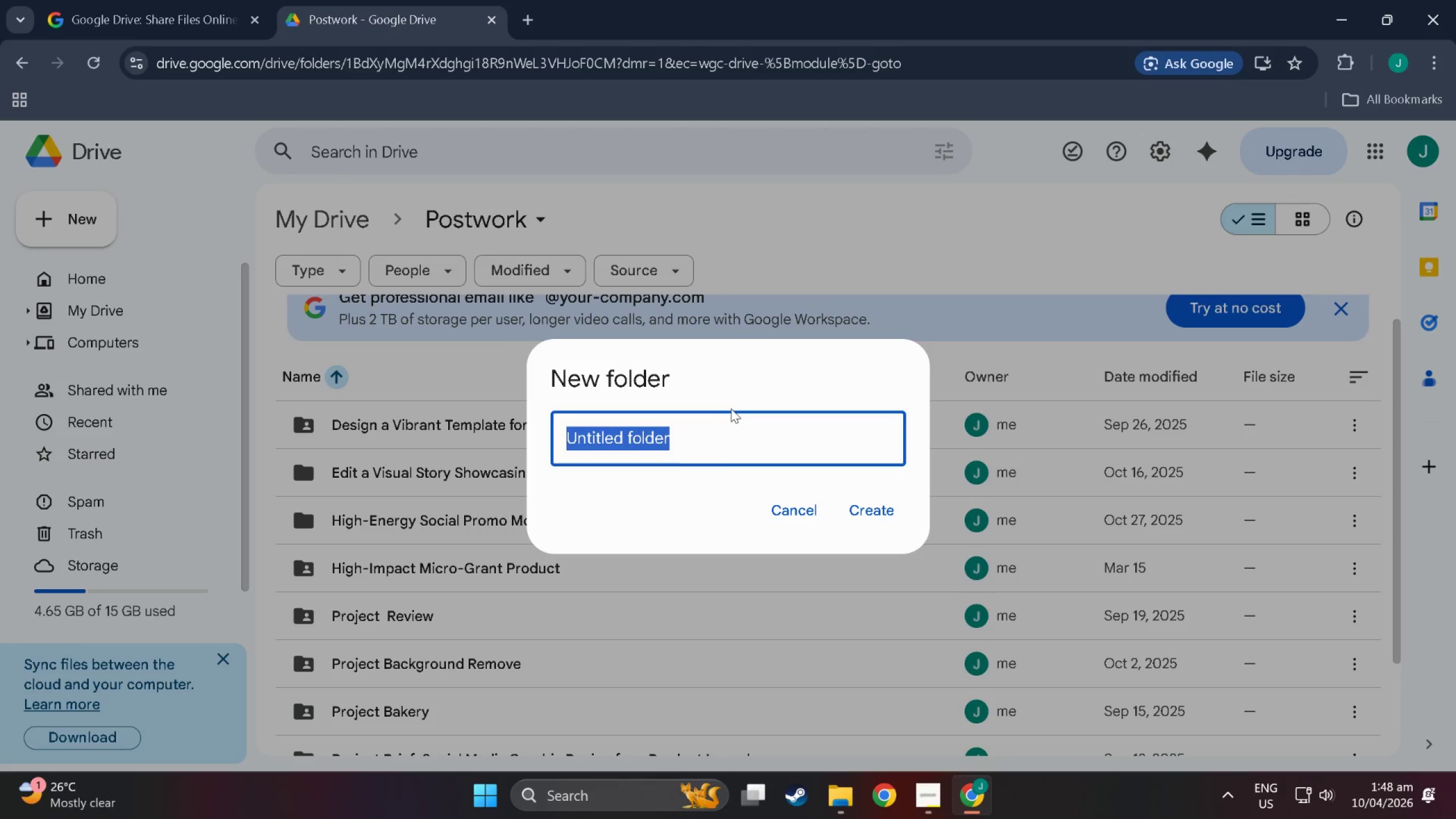 
hold_key(key=ShiftLeft, duration=0.31)
 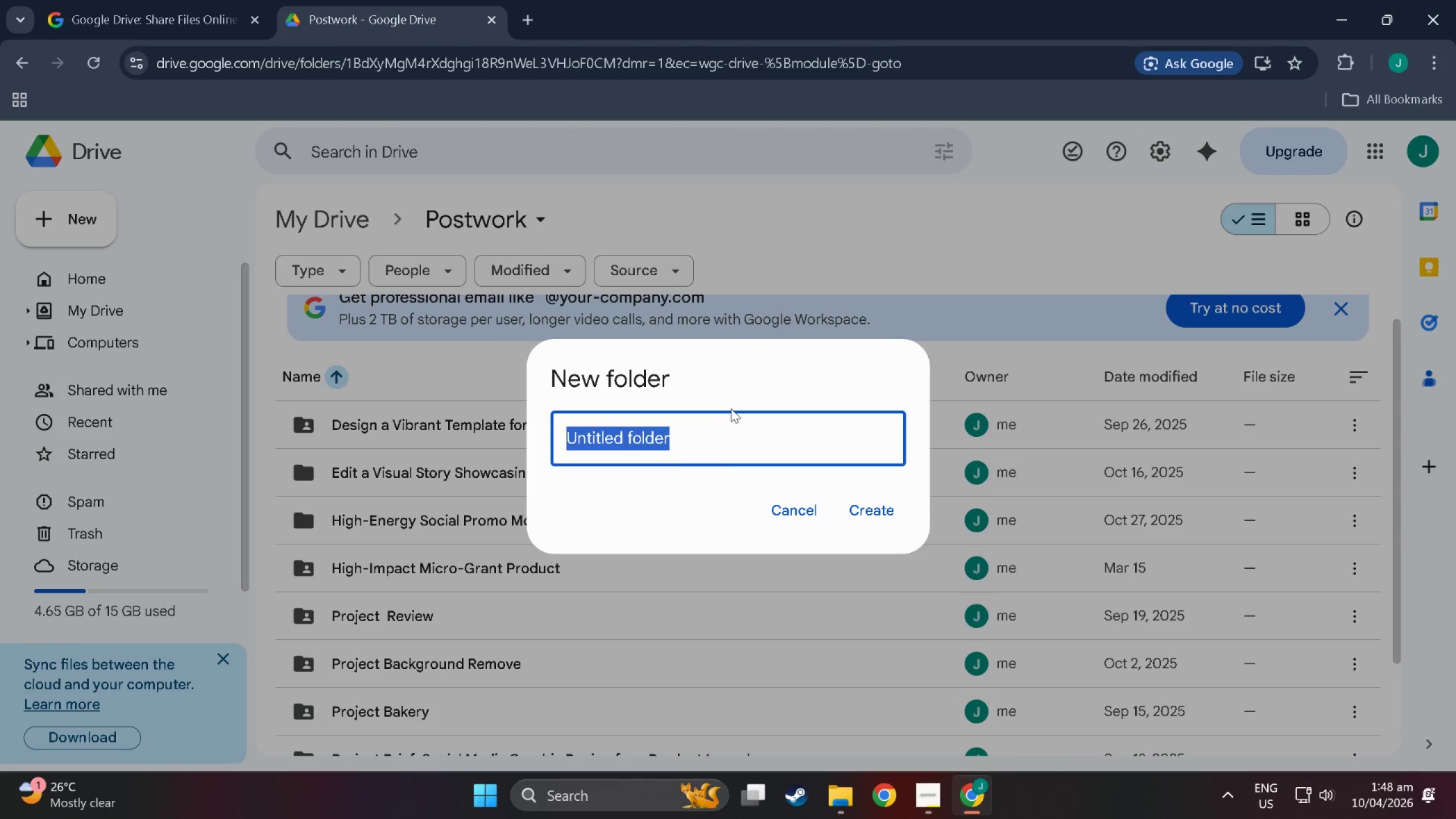 
type(Verdant )
key(Backspace)
type(_Shi)
key(Backspace)
key(Backspace)
key(Backspace)
key(Backspace)
type( Sg)
key(Backspace)
type(hield Project Folder)
 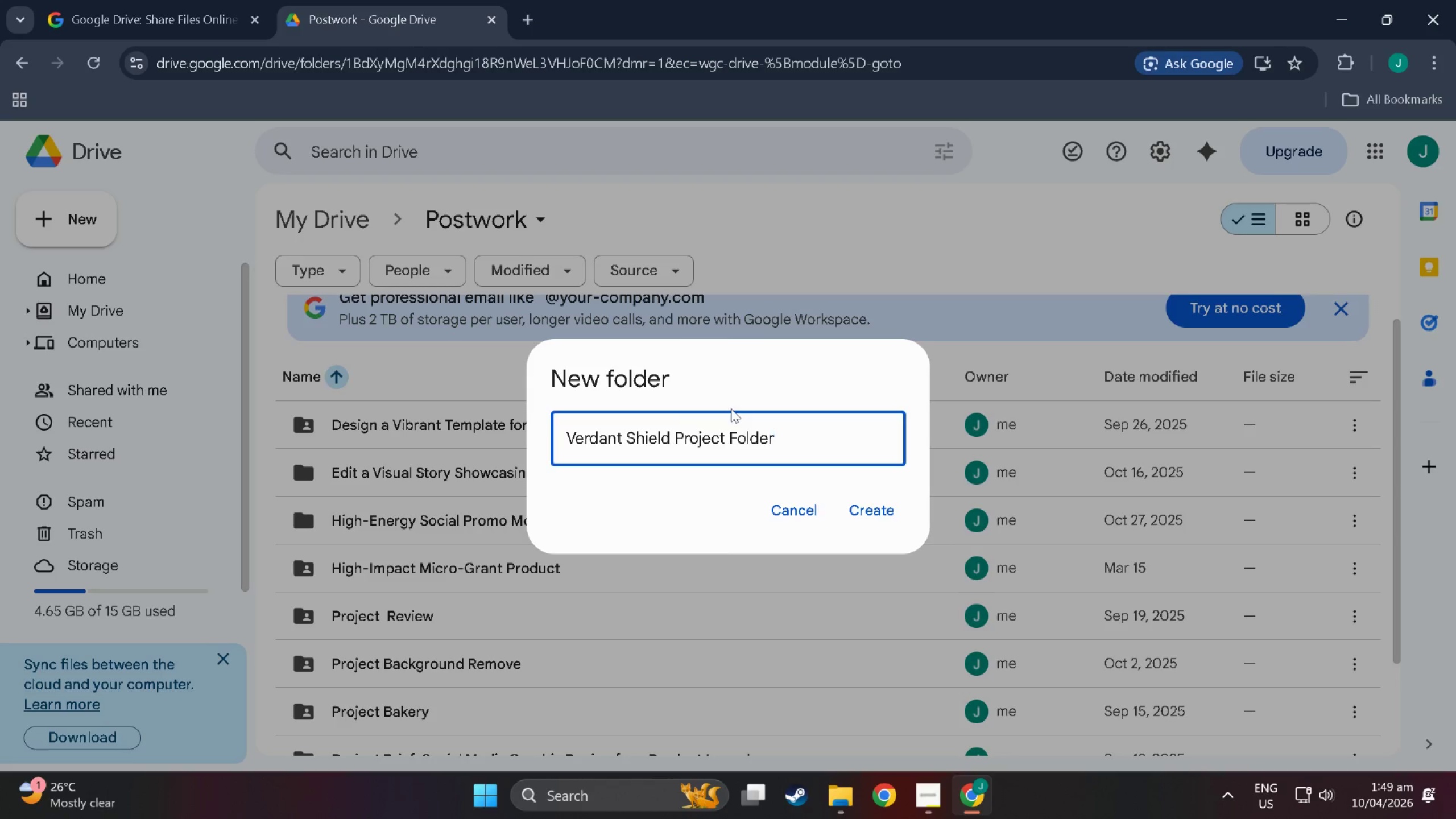 
left_click([846, 520])
 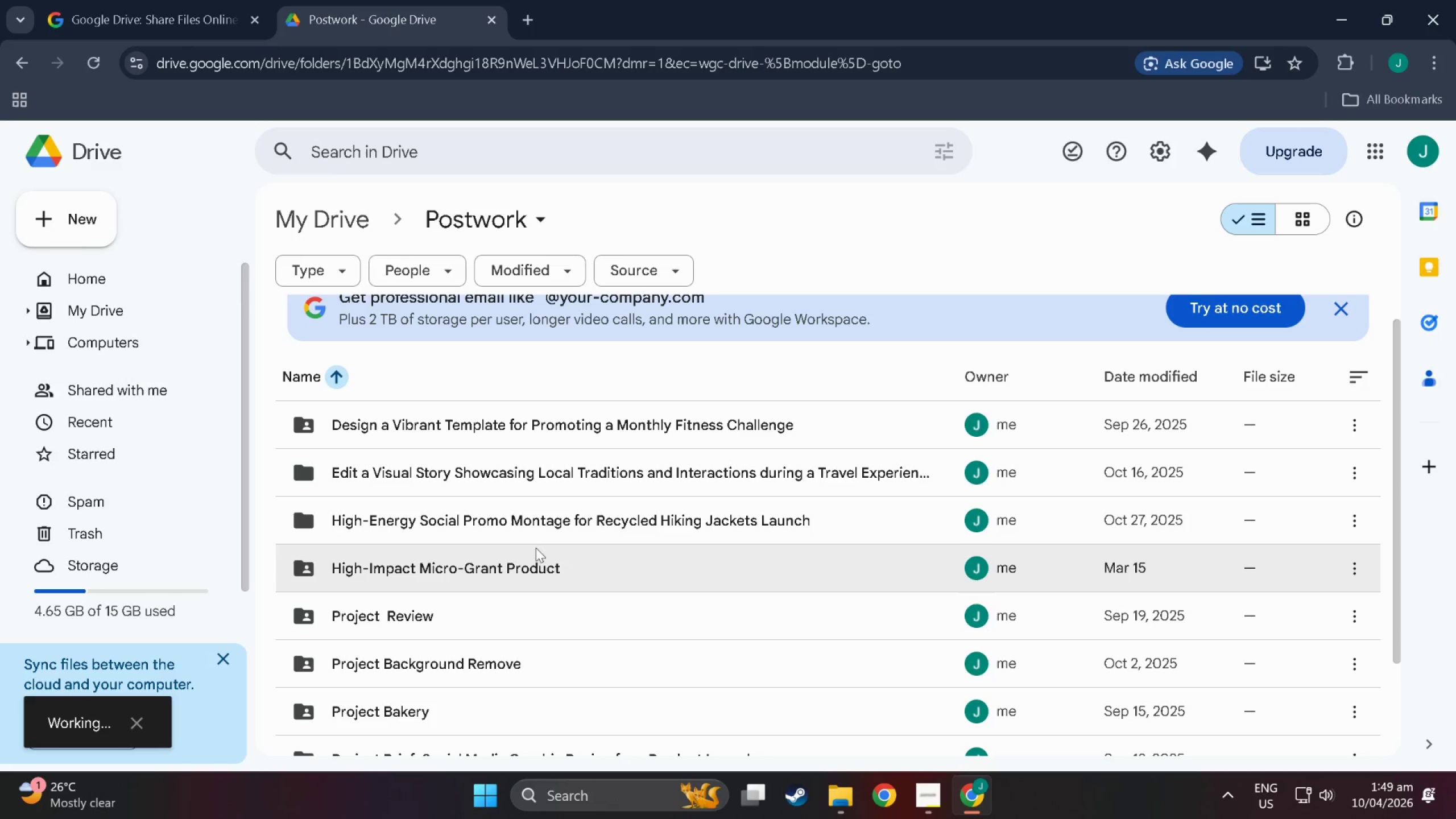 
scroll: coordinate [493, 485], scroll_direction: none, amount: 0.0
 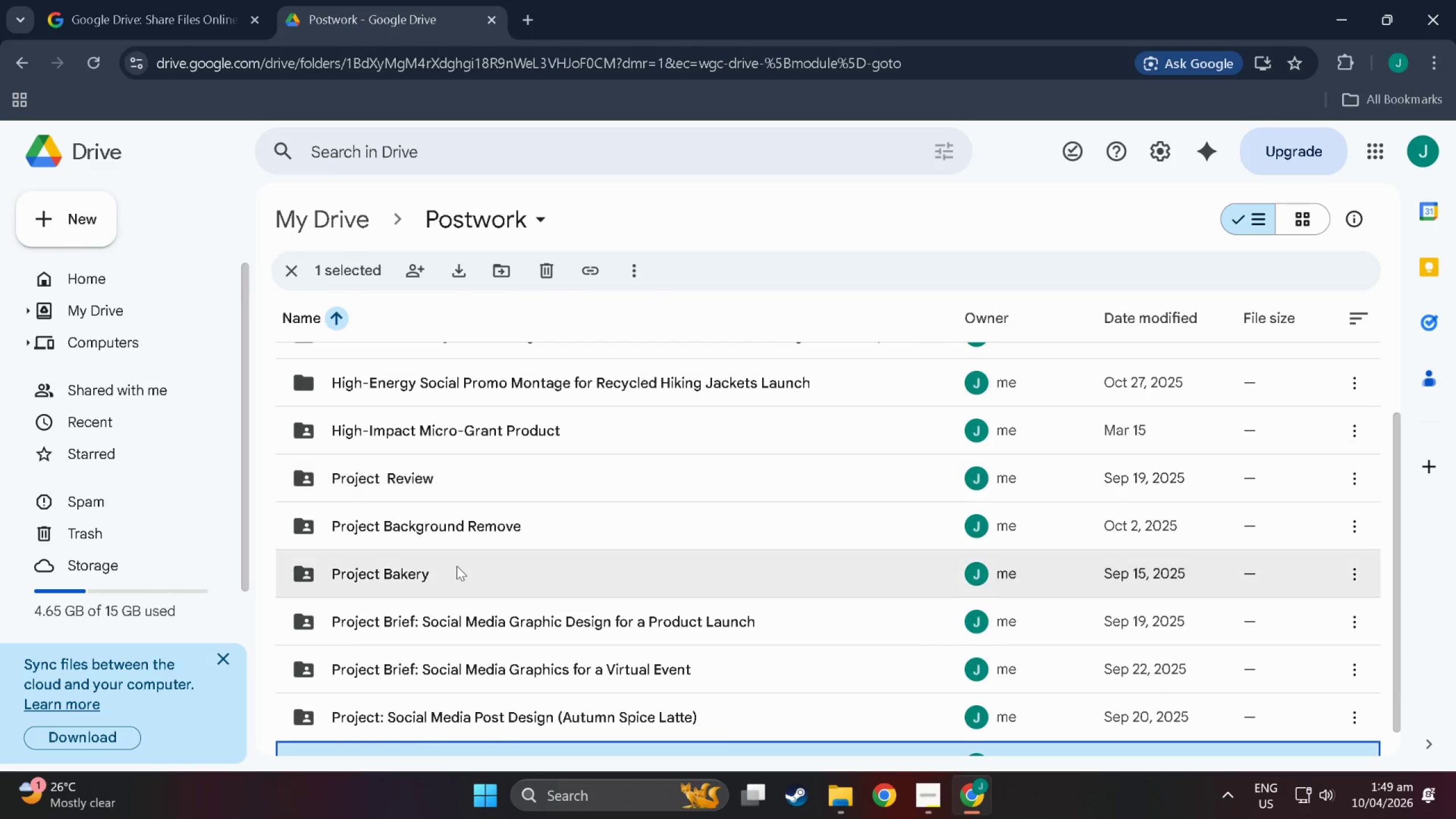 
scroll: coordinate [456, 566], scroll_direction: down, amount: 4.0
 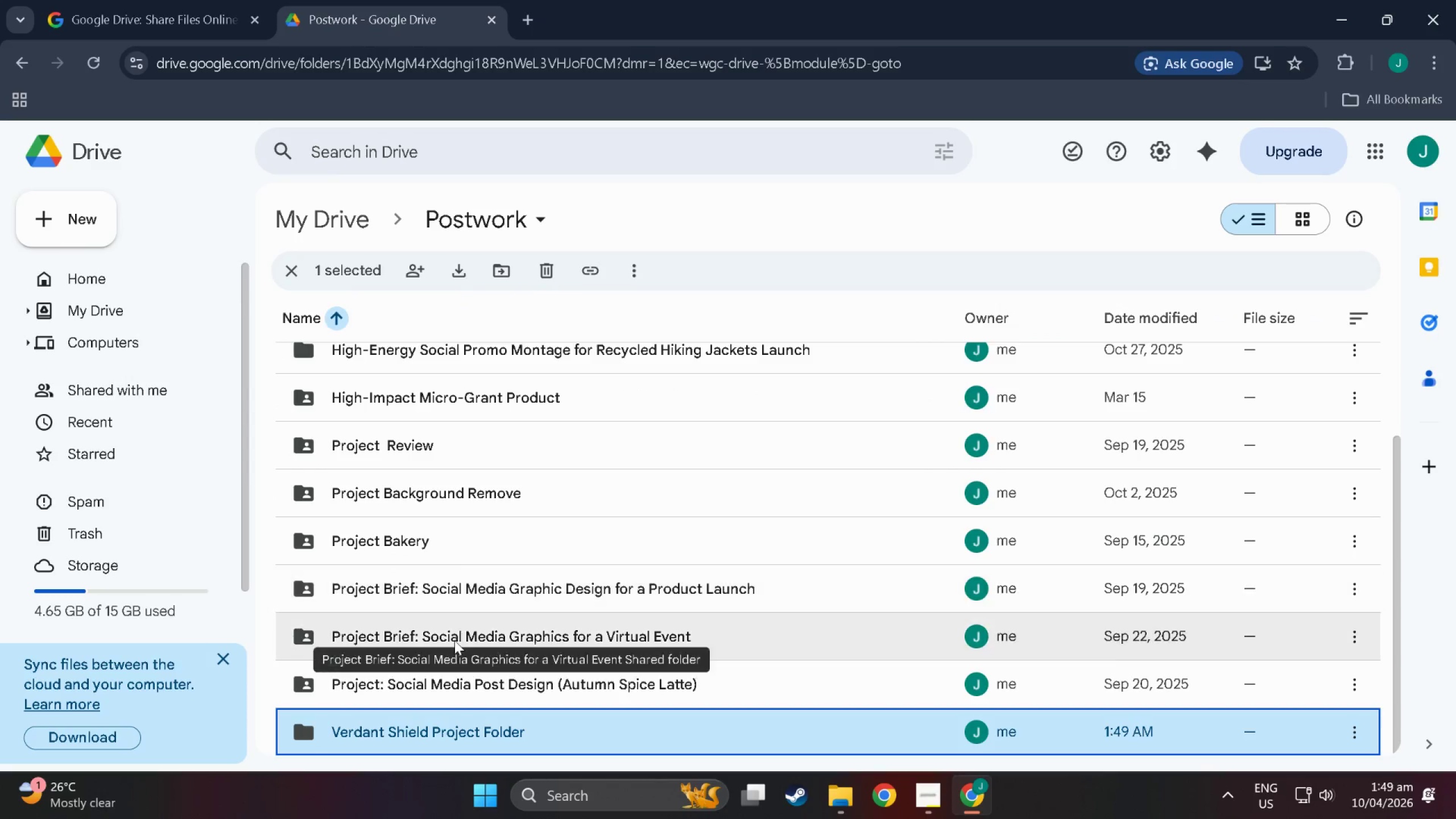 
key(Alt+Tab)
 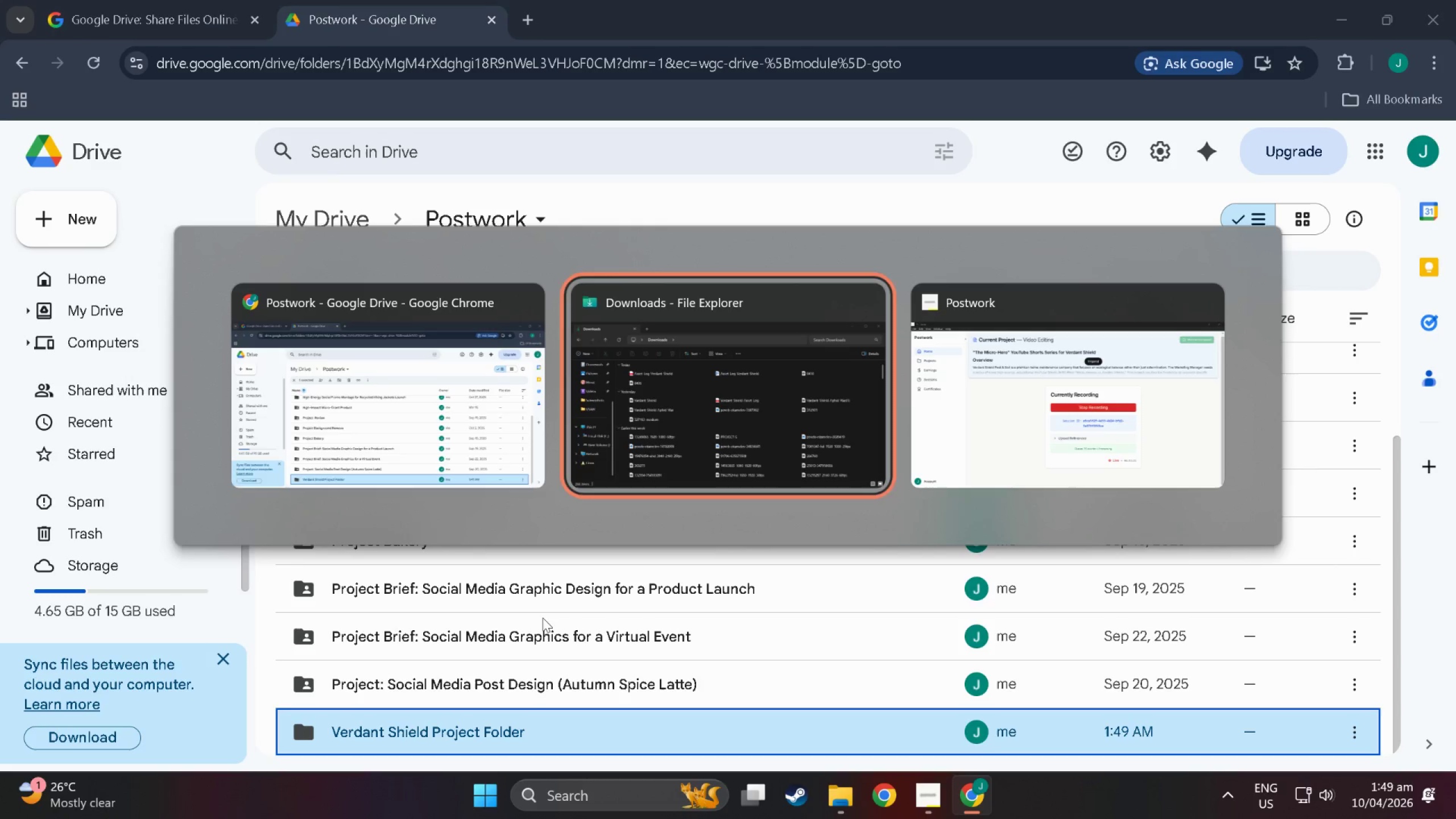 
scroll: coordinate [454, 640], scroll_direction: down, amount: 2.0
 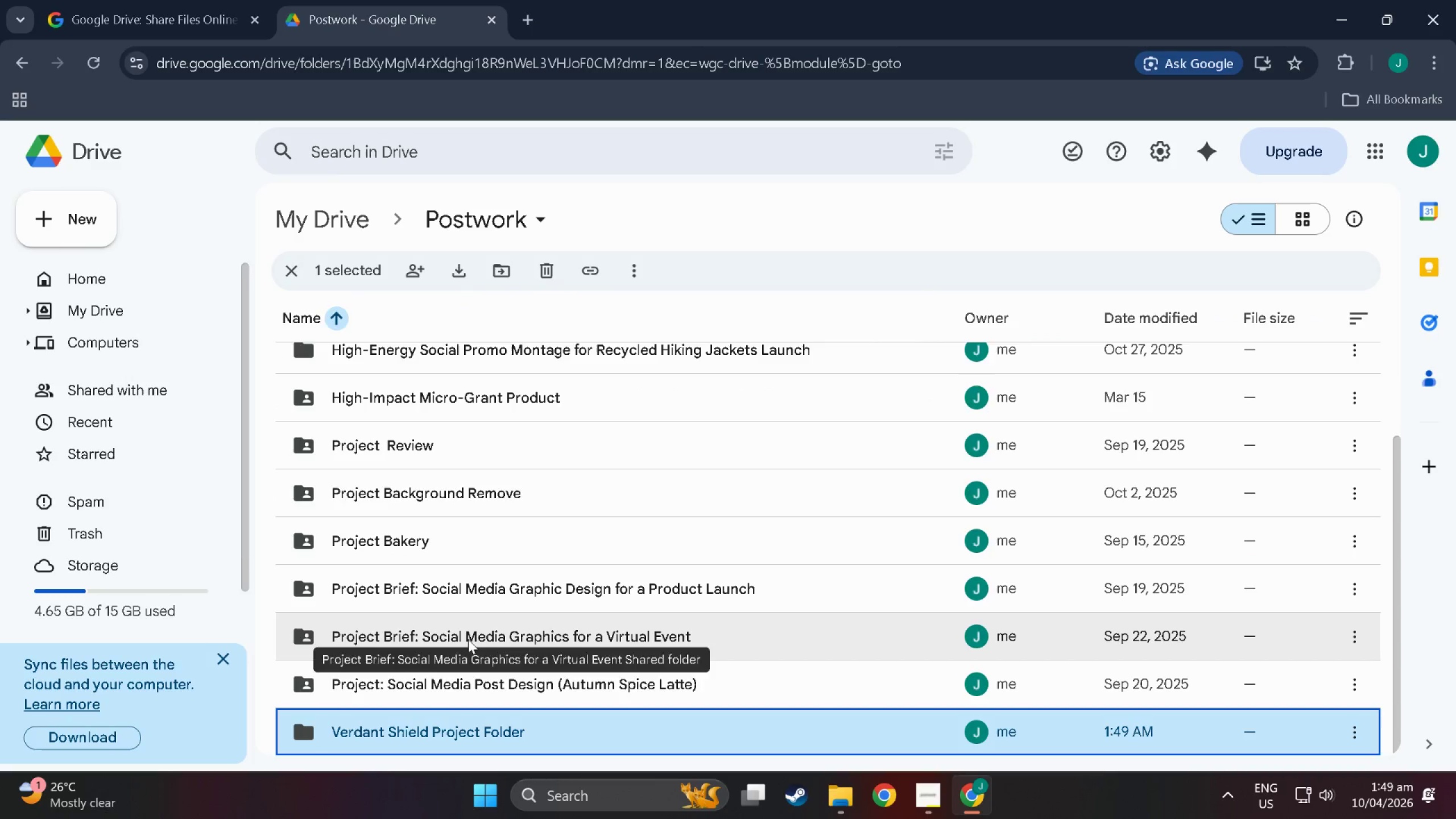 
key(Alt+Tab)